 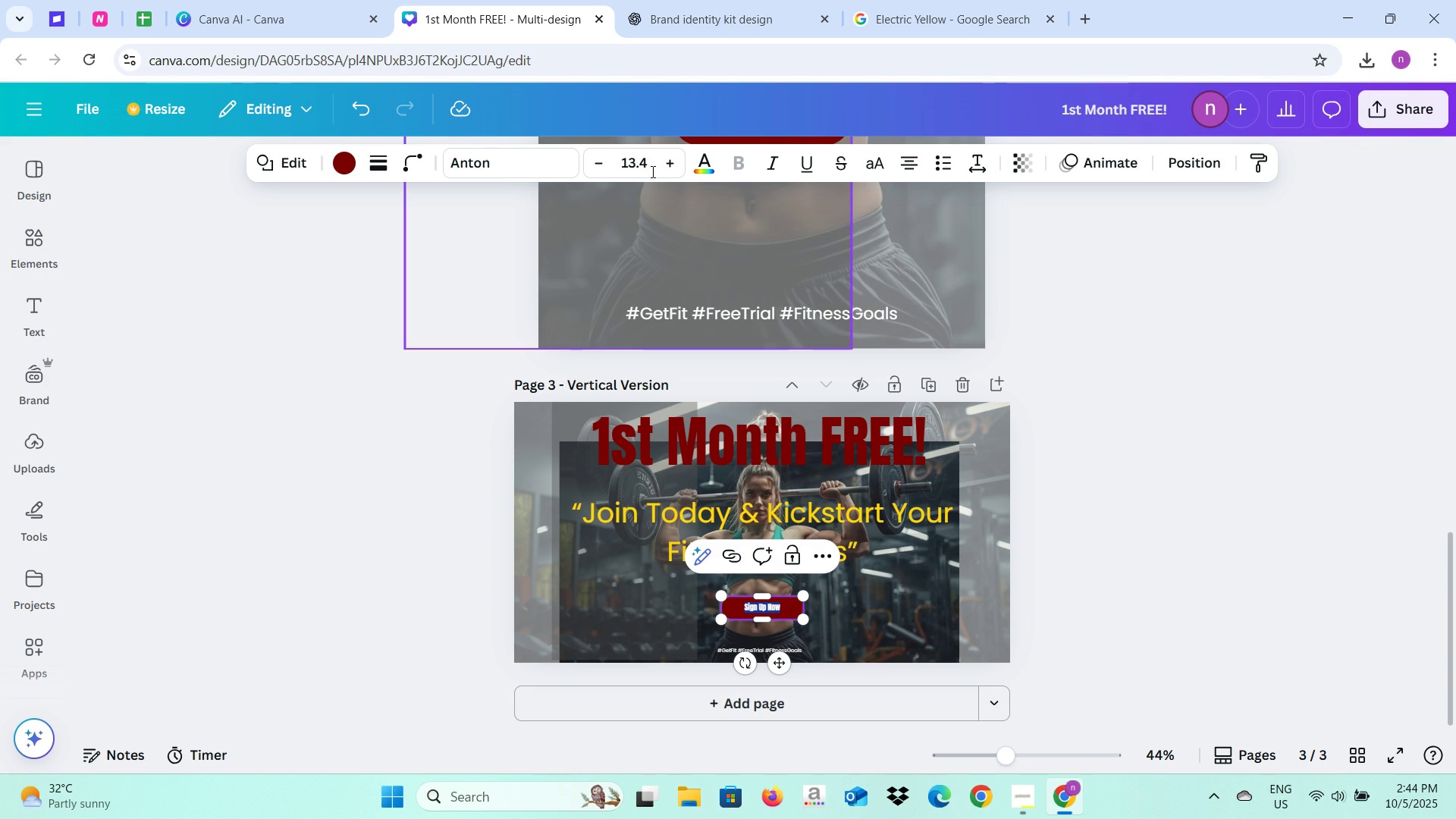 
type(30)
 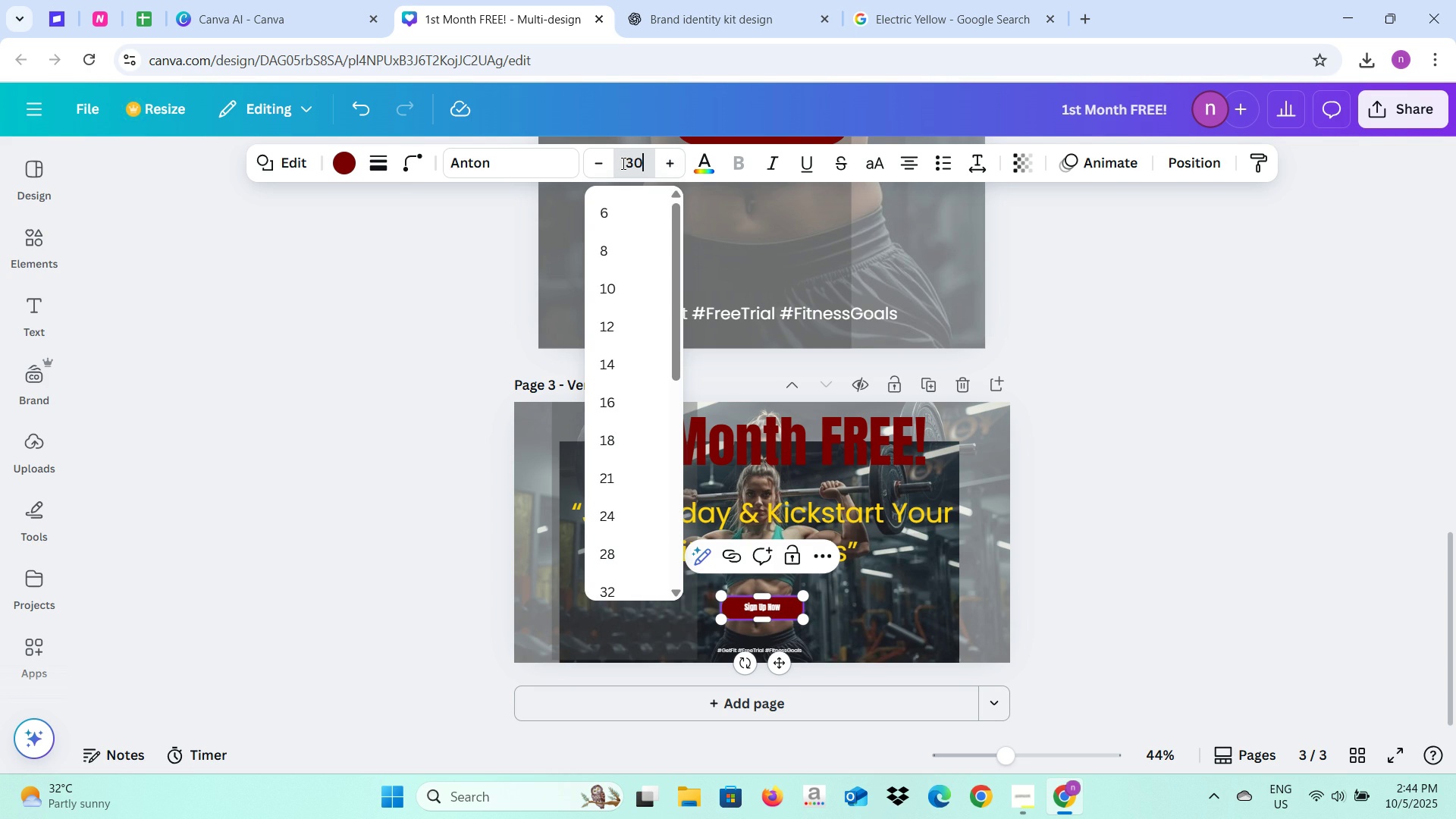 
key(Enter)
 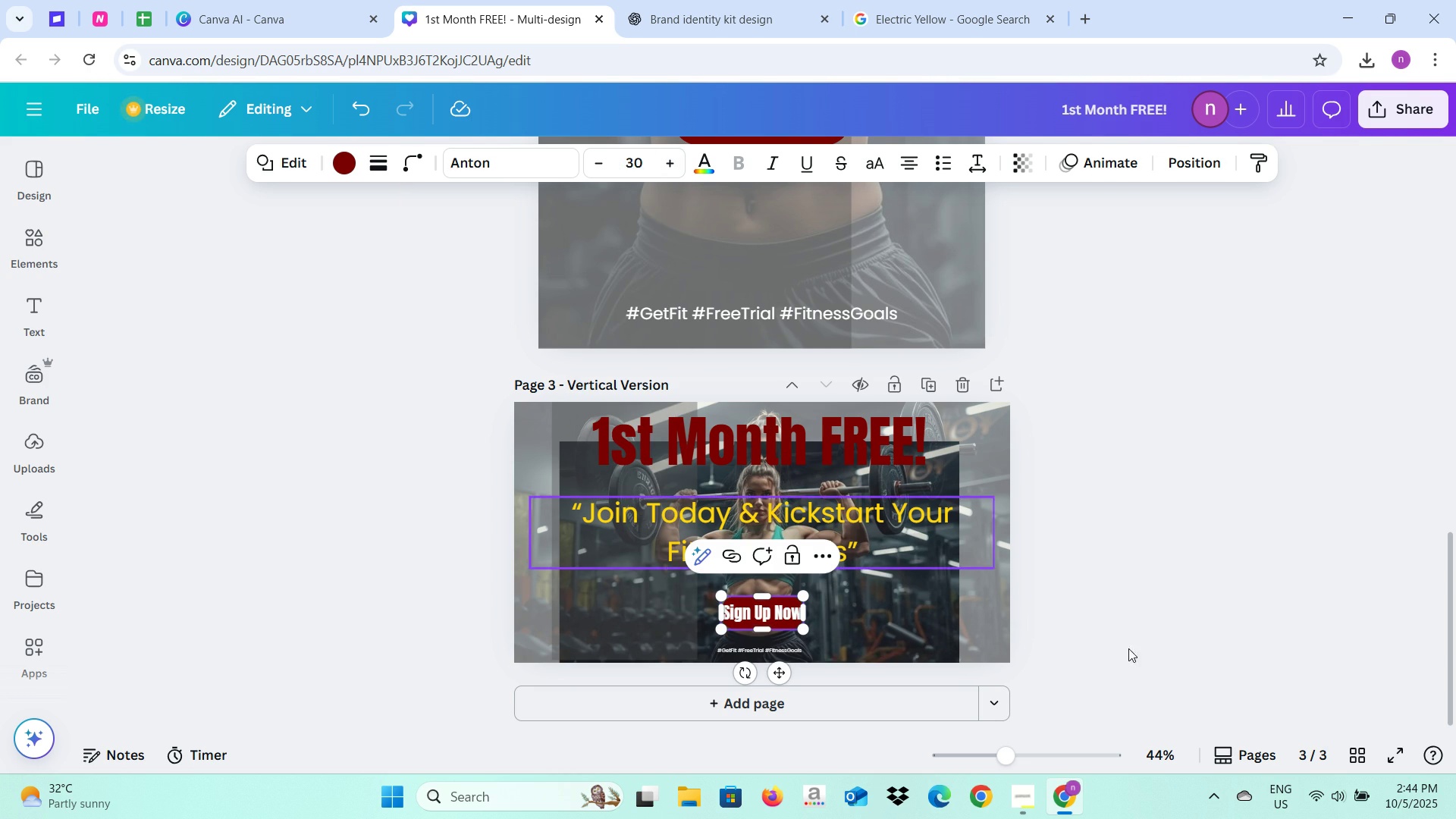 
left_click([1155, 660])
 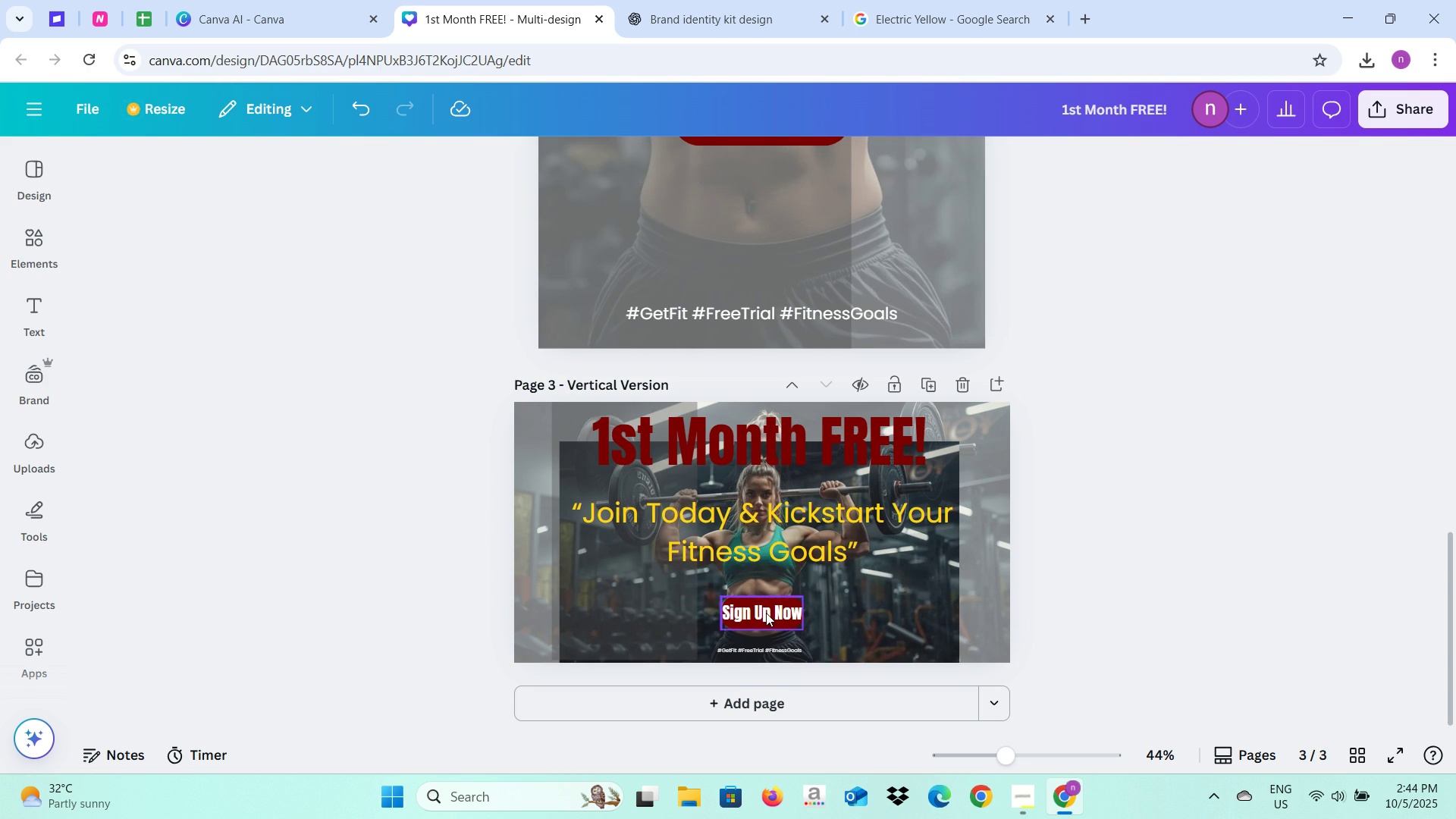 
left_click([766, 613])
 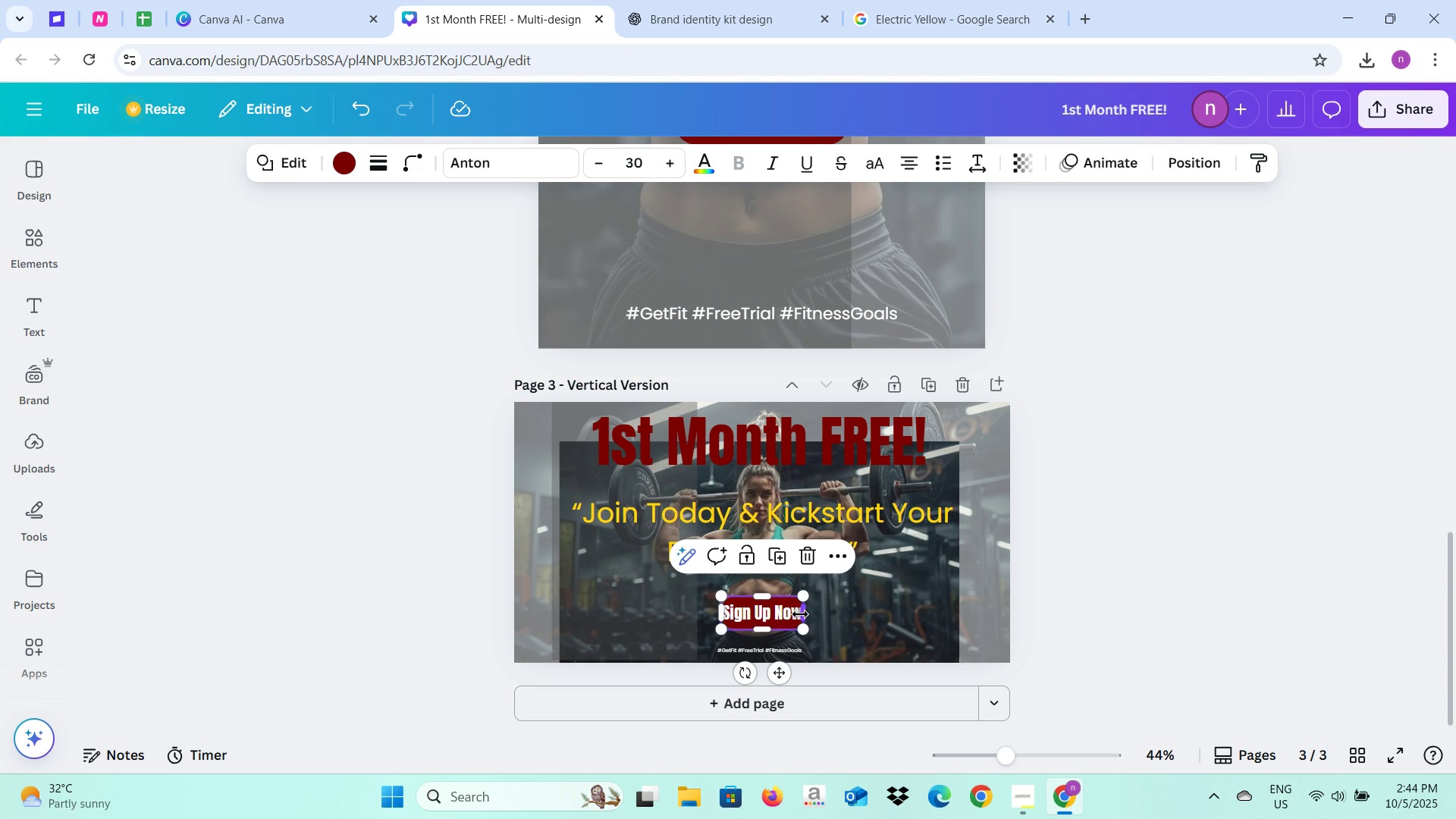 
mouse_move([818, 616])
 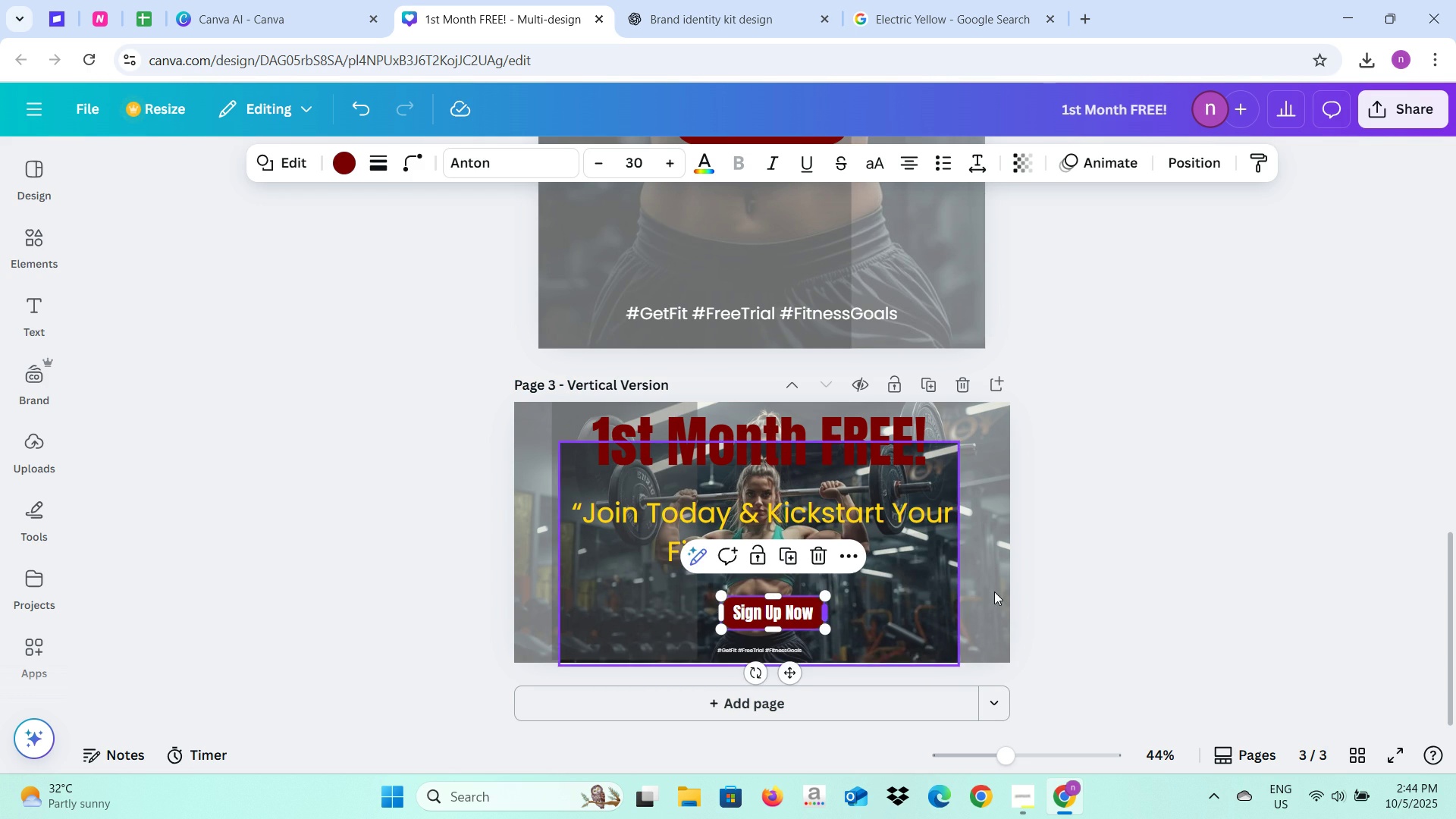 
left_click([1063, 587])
 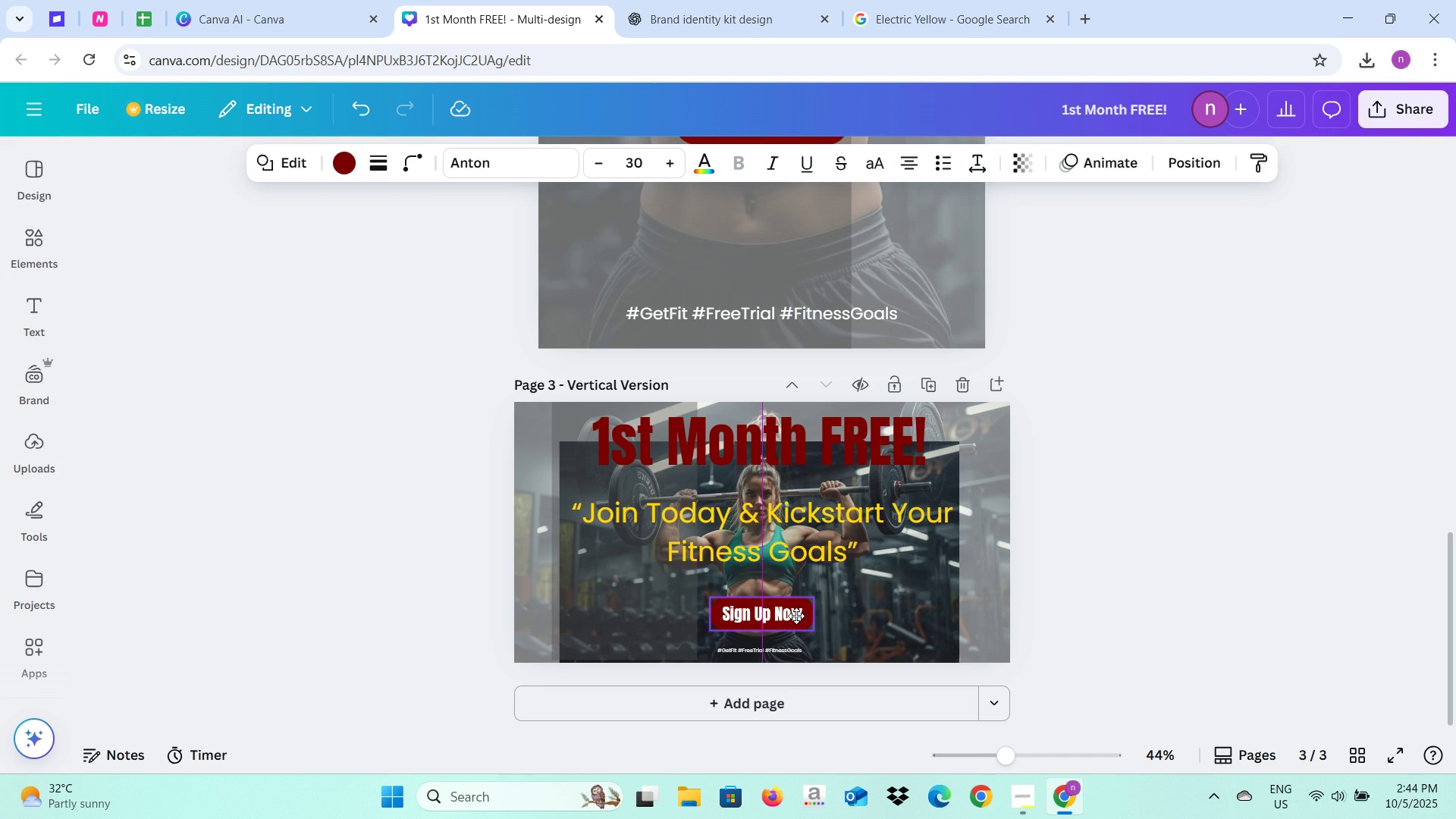 
left_click([1201, 647])
 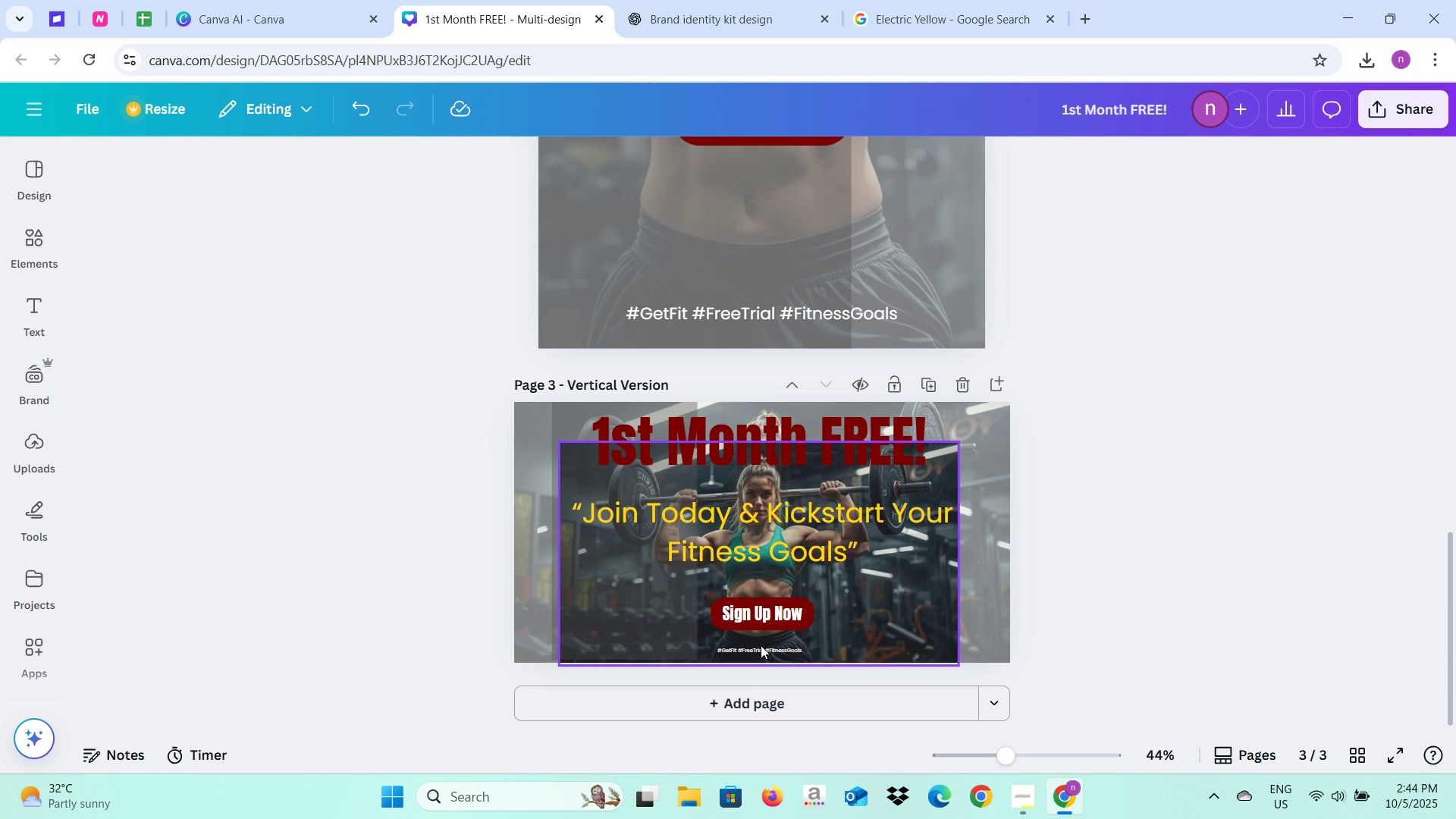 
left_click([761, 645])
 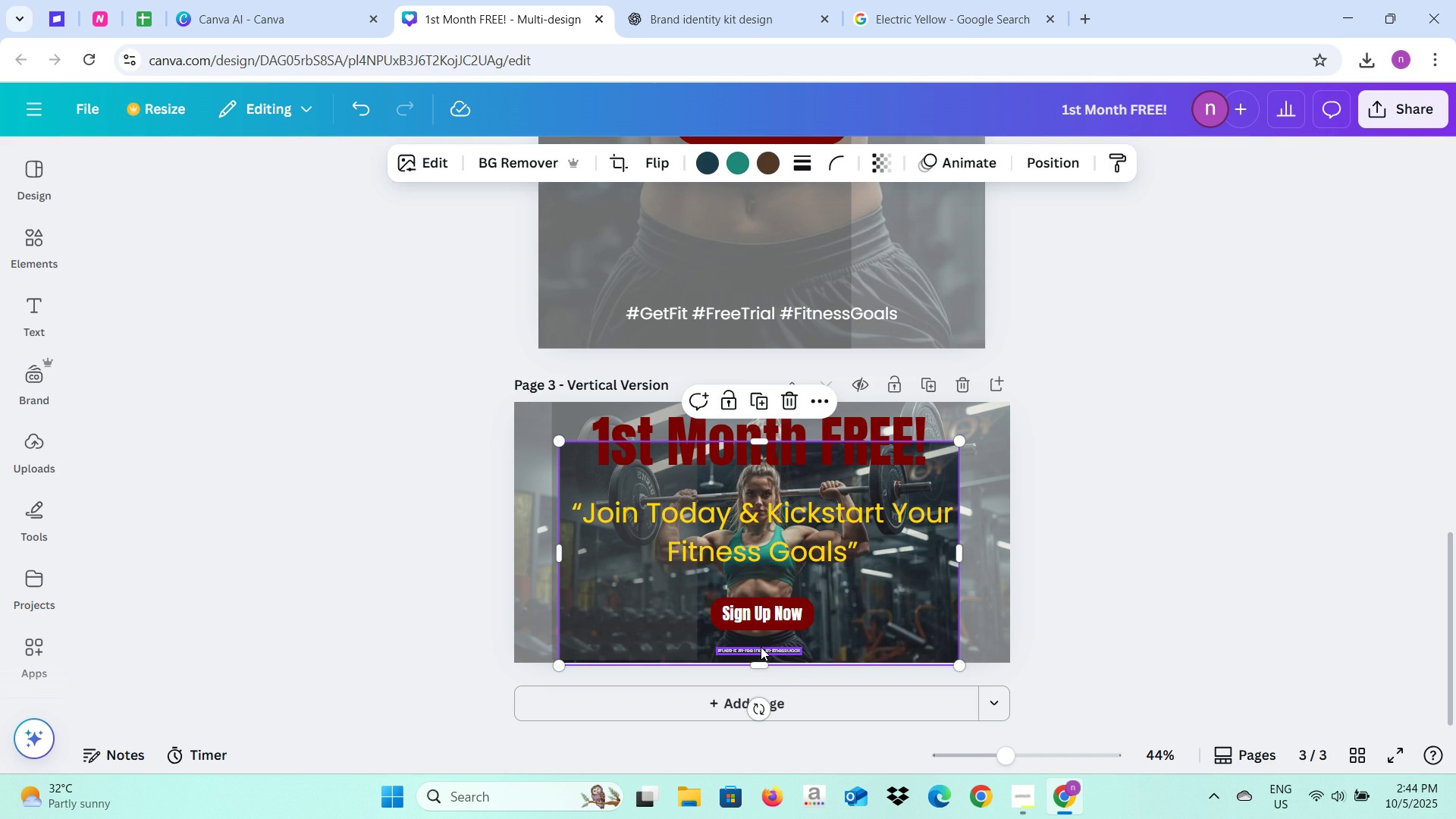 
left_click([761, 647])
 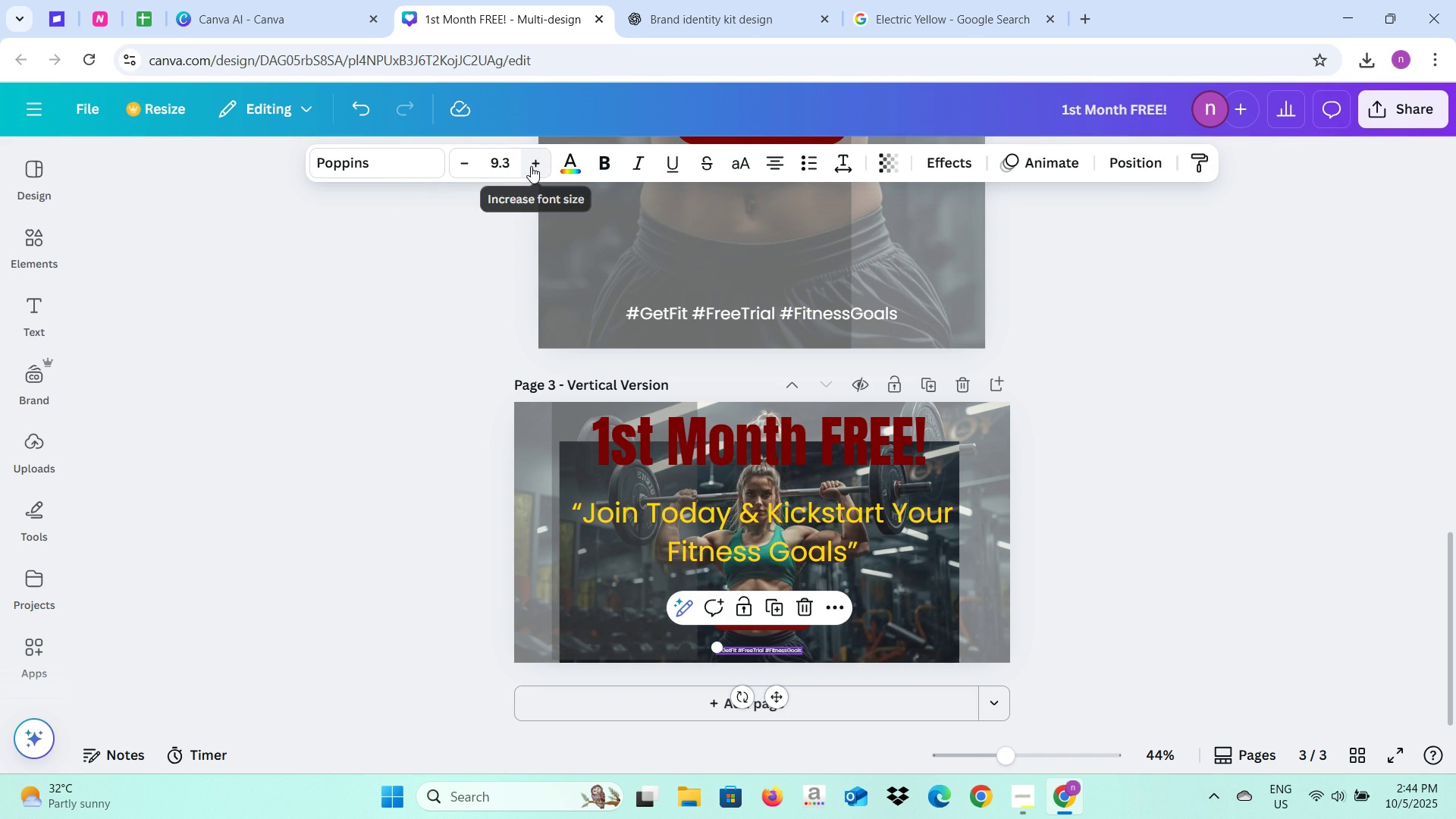 
double_click([531, 166])
 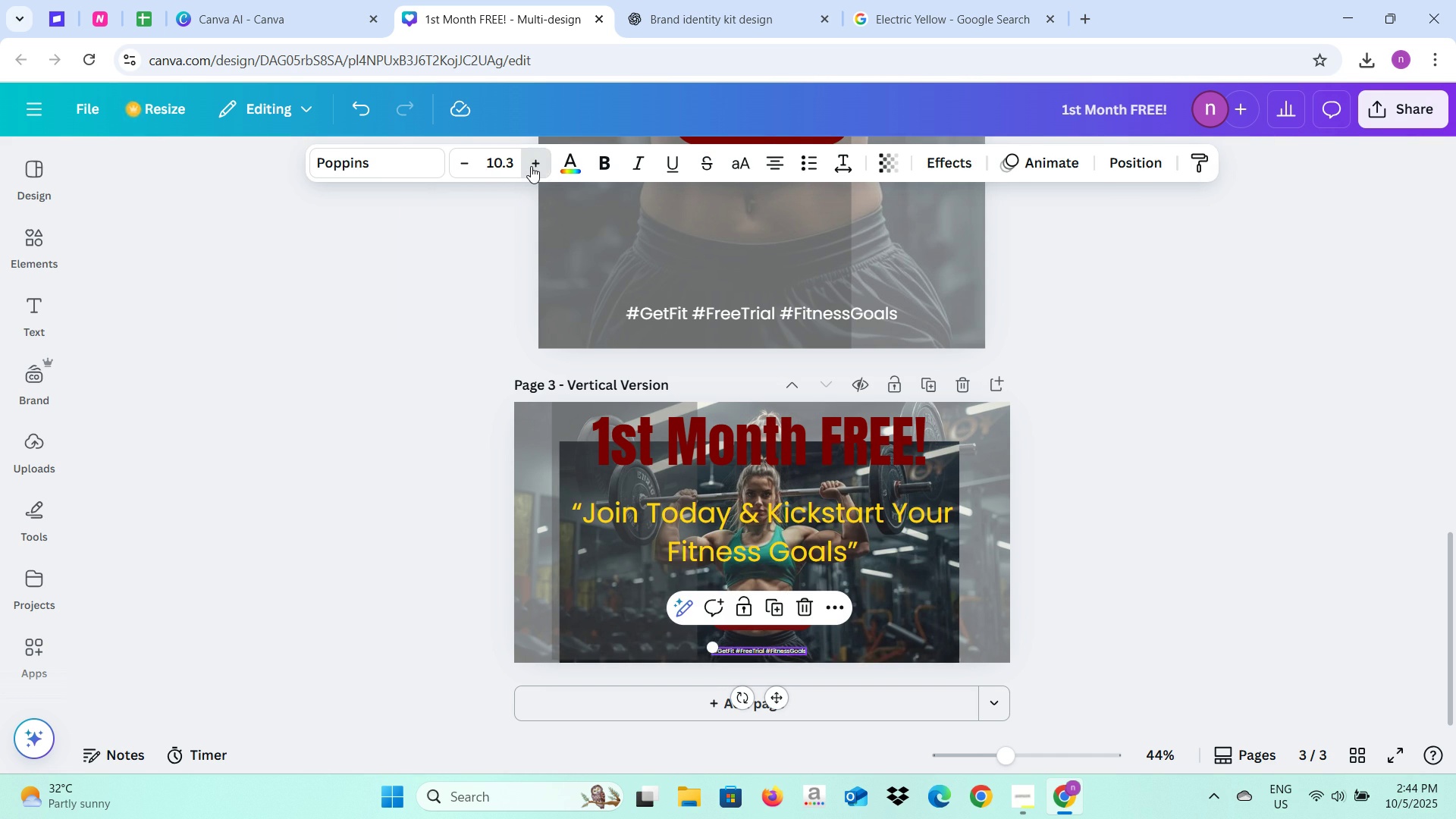 
triple_click([531, 166])
 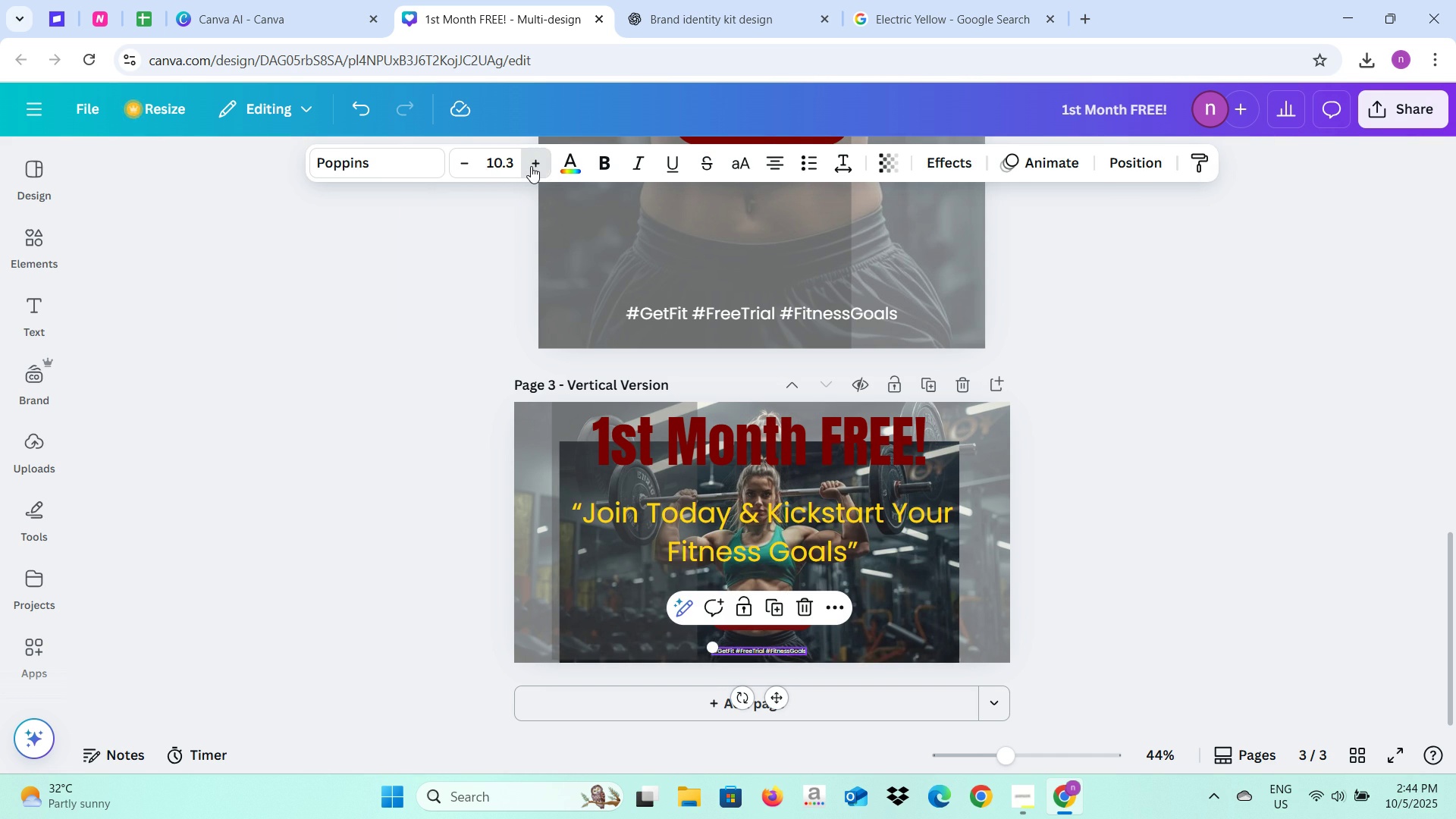 
triple_click([531, 166])
 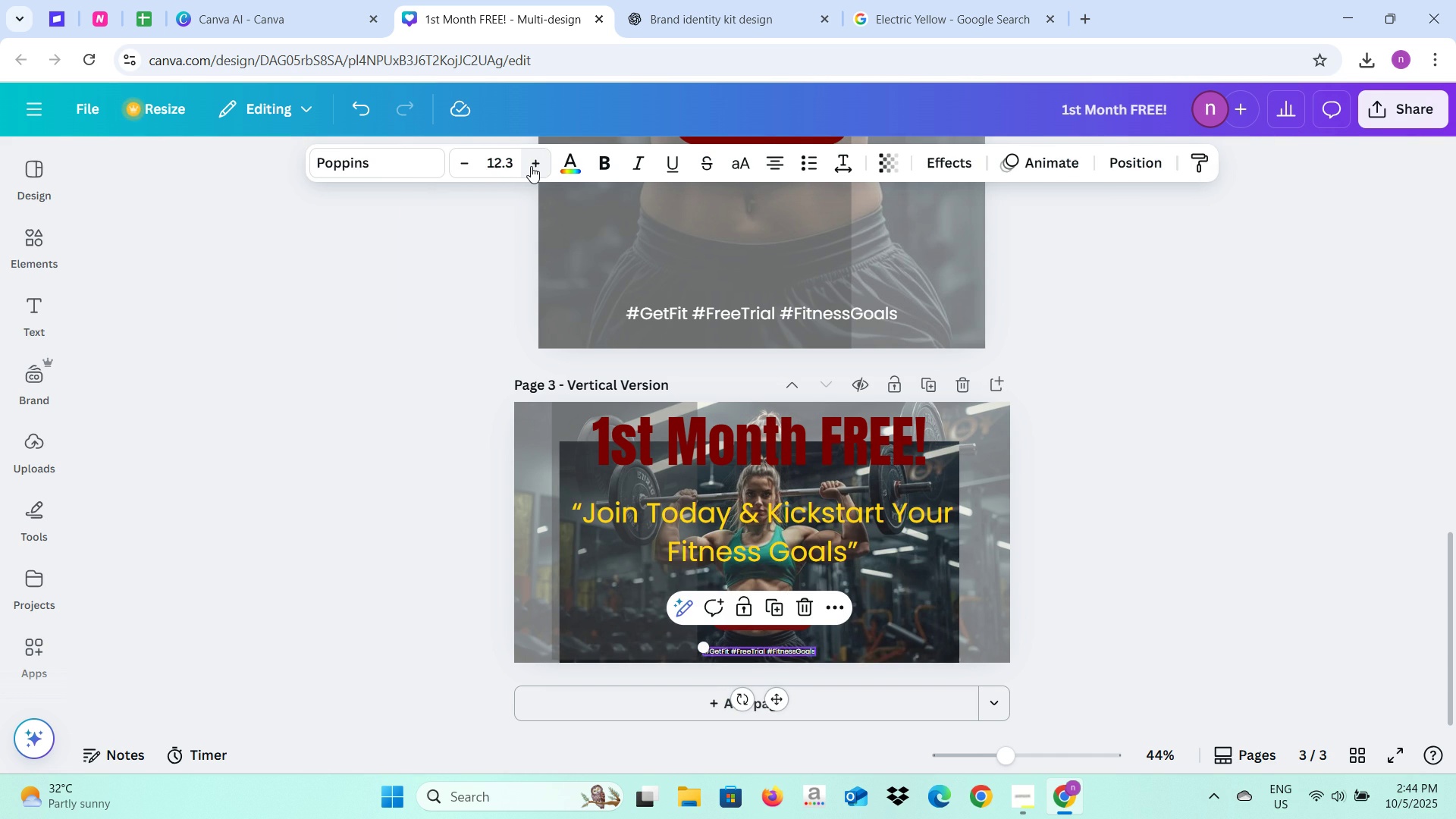 
triple_click([531, 166])
 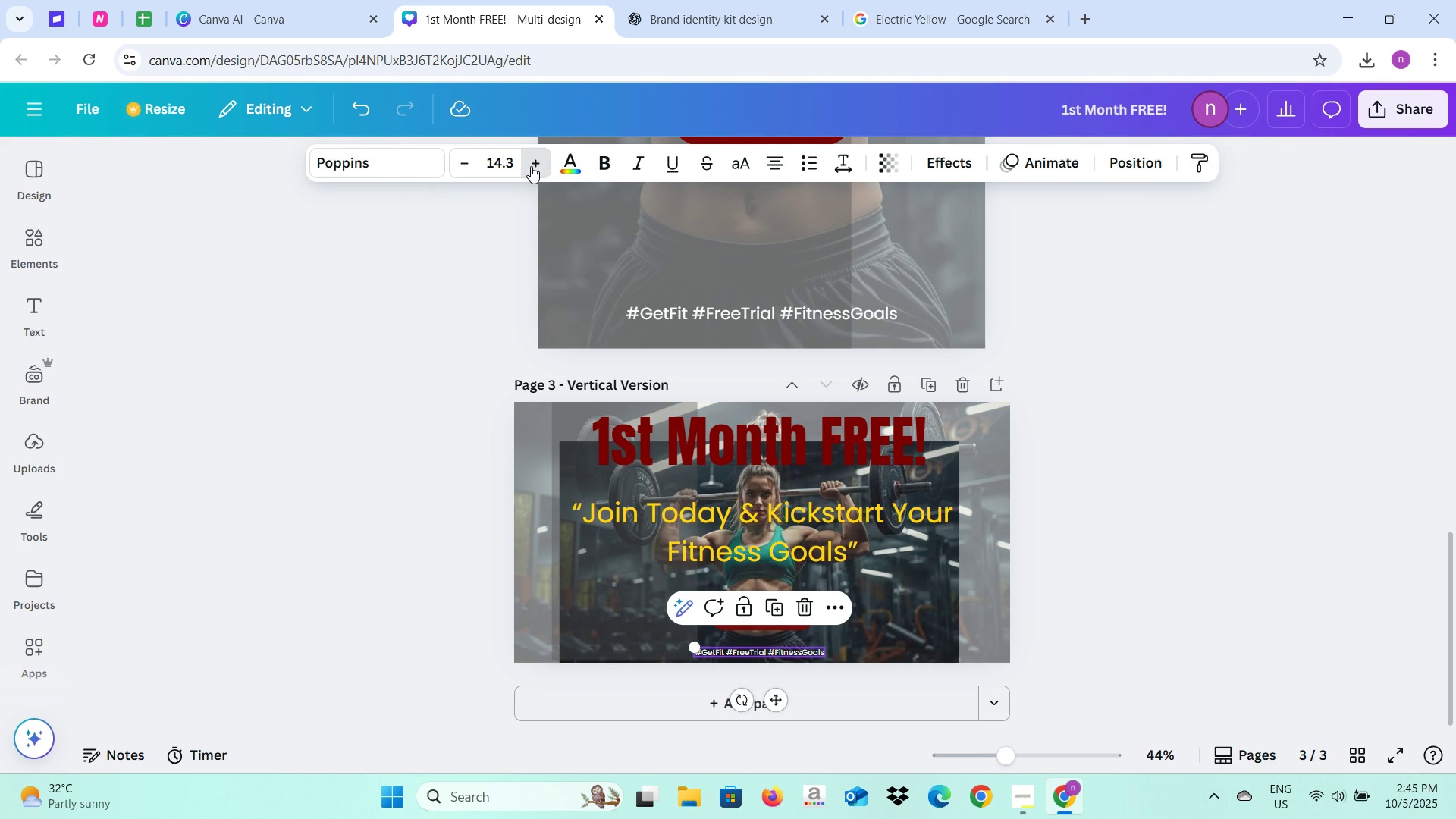 
double_click([531, 166])
 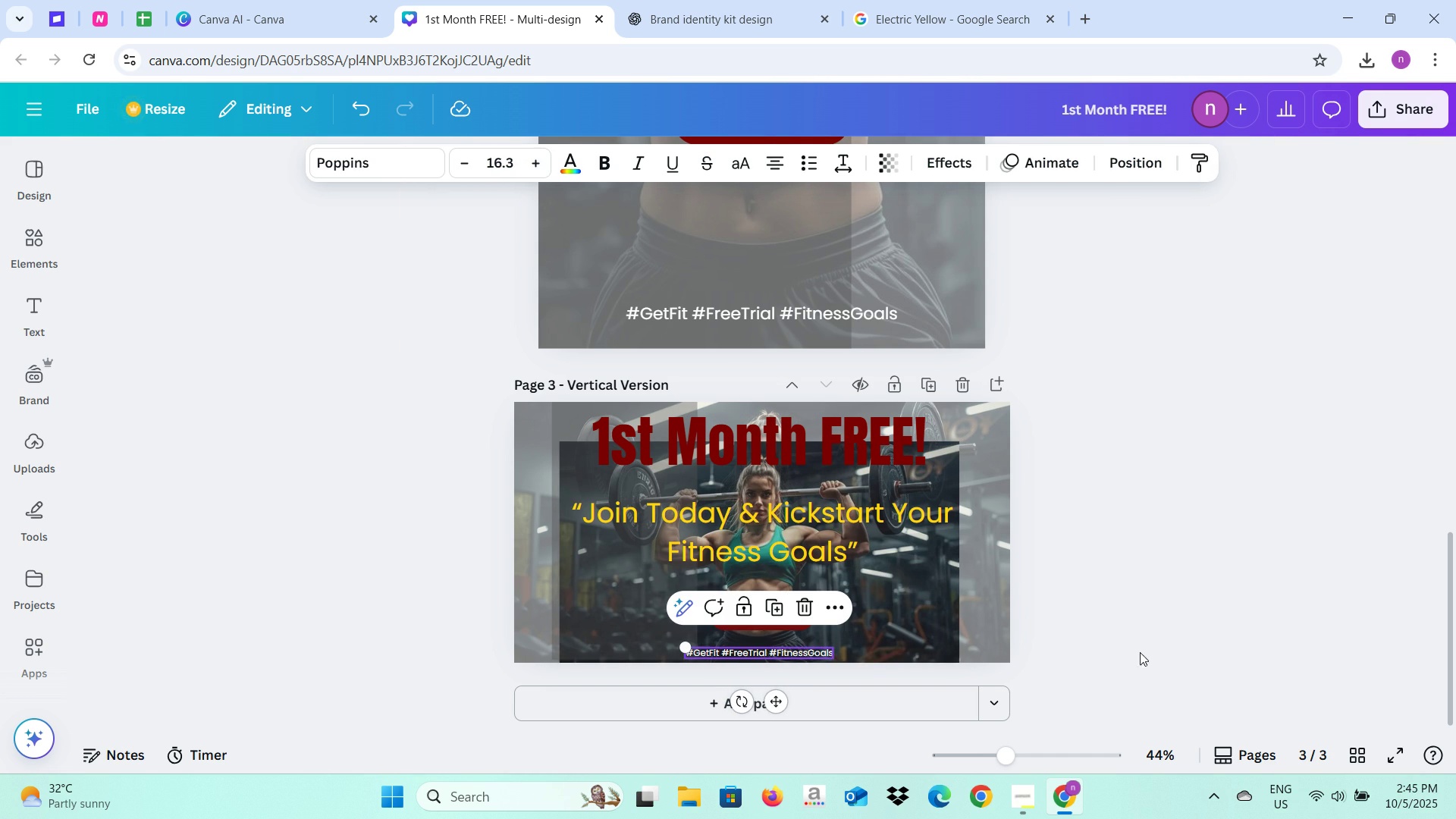 
left_click([1188, 673])
 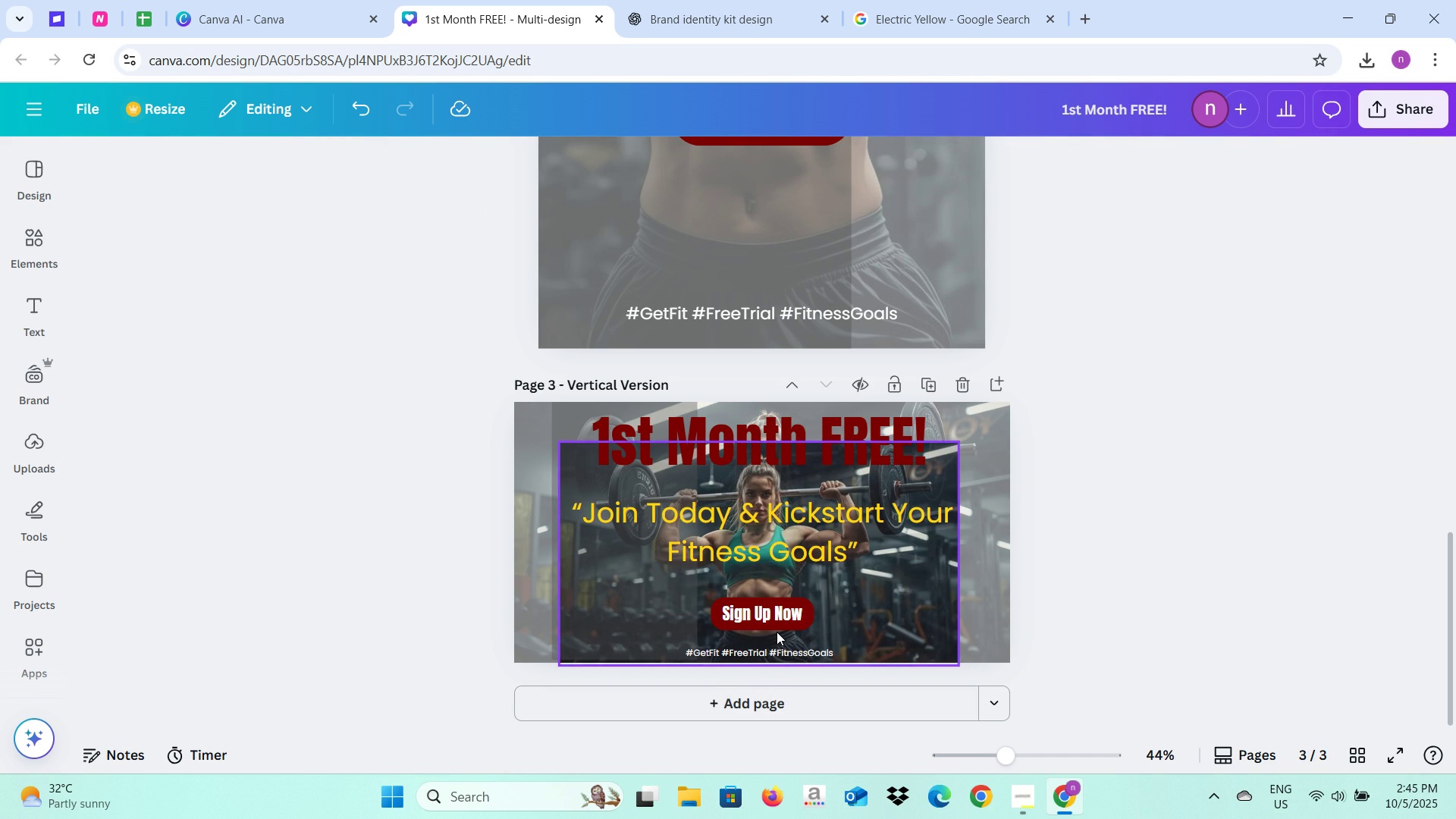 
left_click([777, 625])
 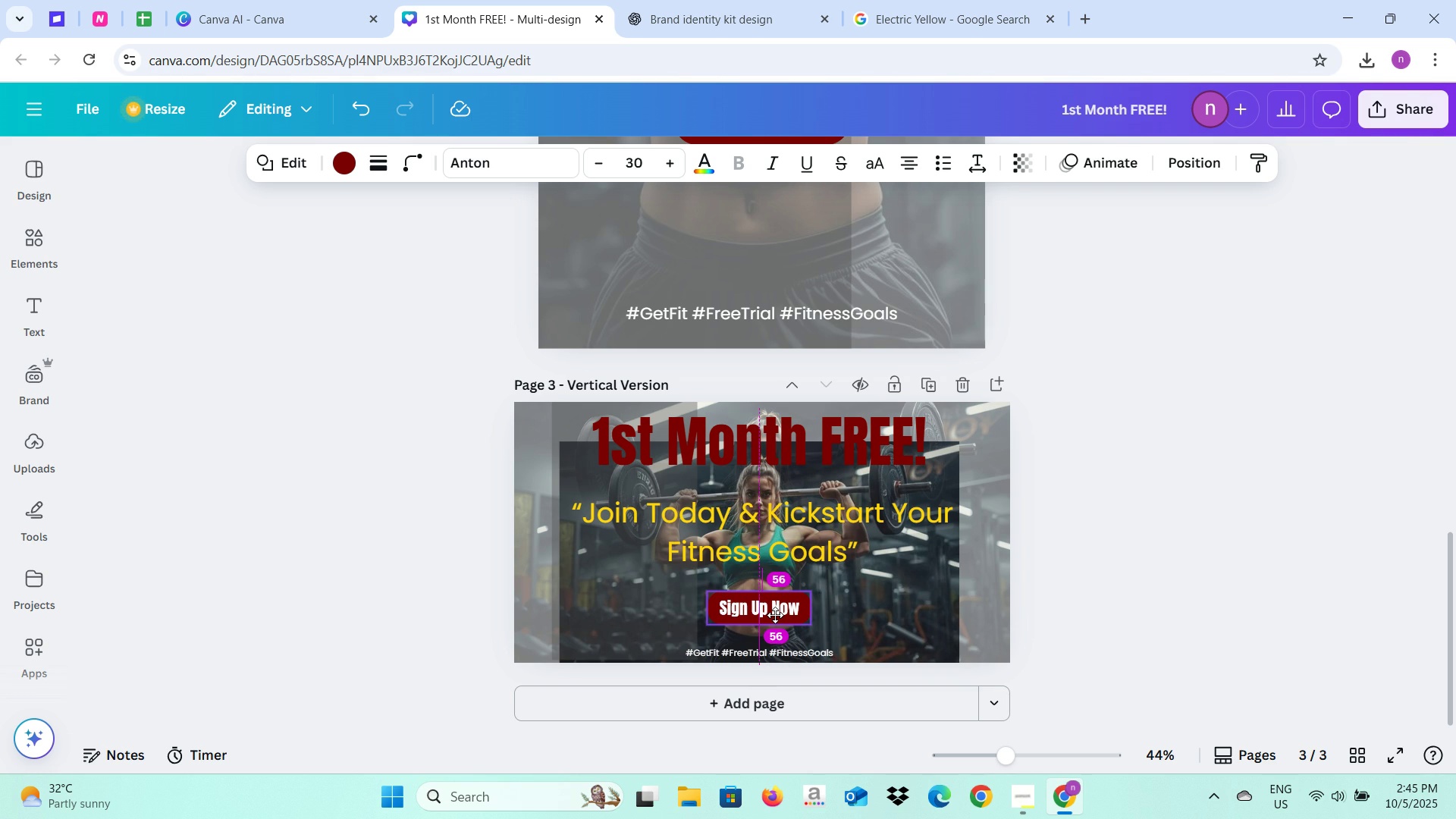 
left_click([1150, 572])
 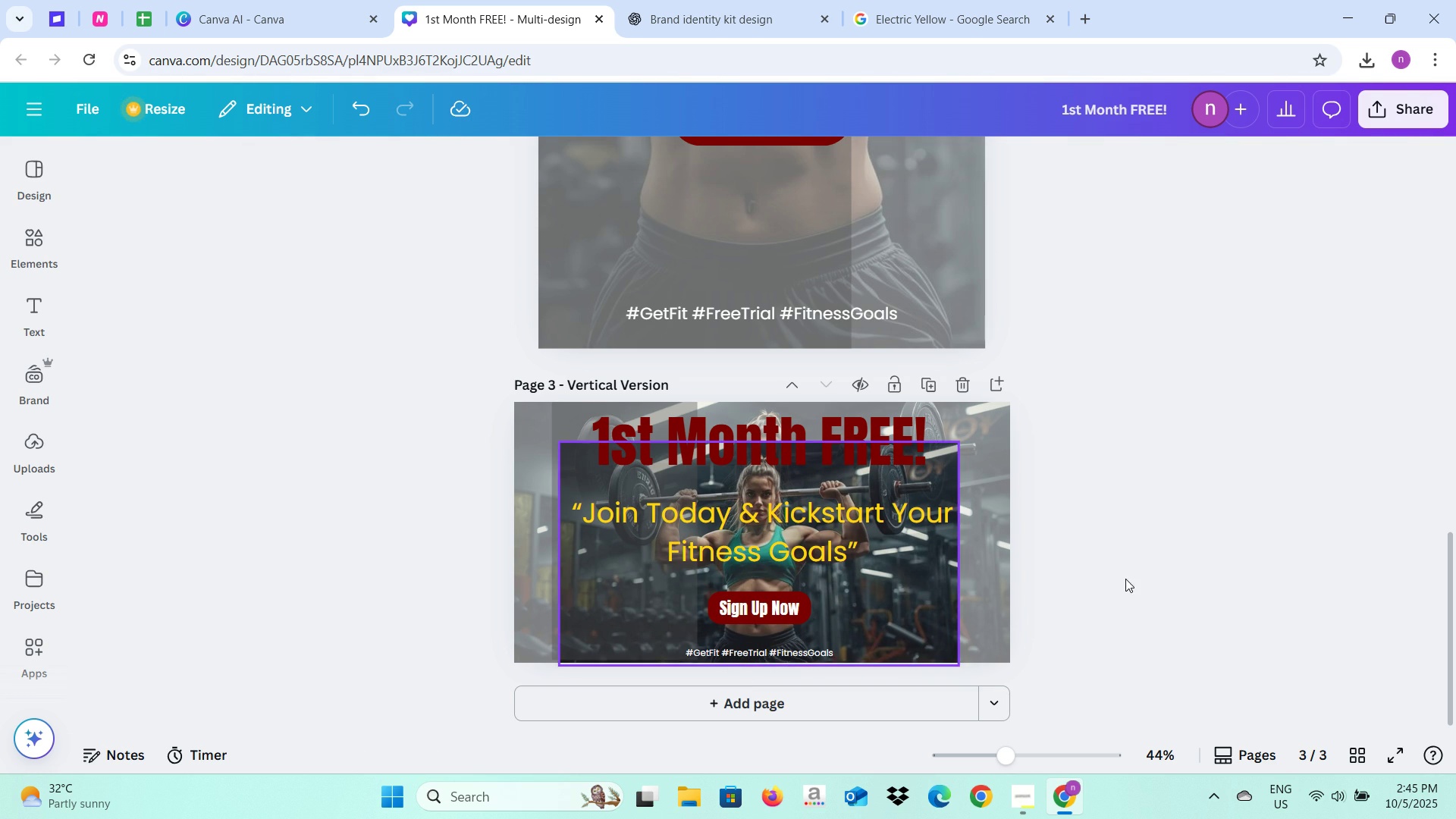 
left_click([1125, 579])
 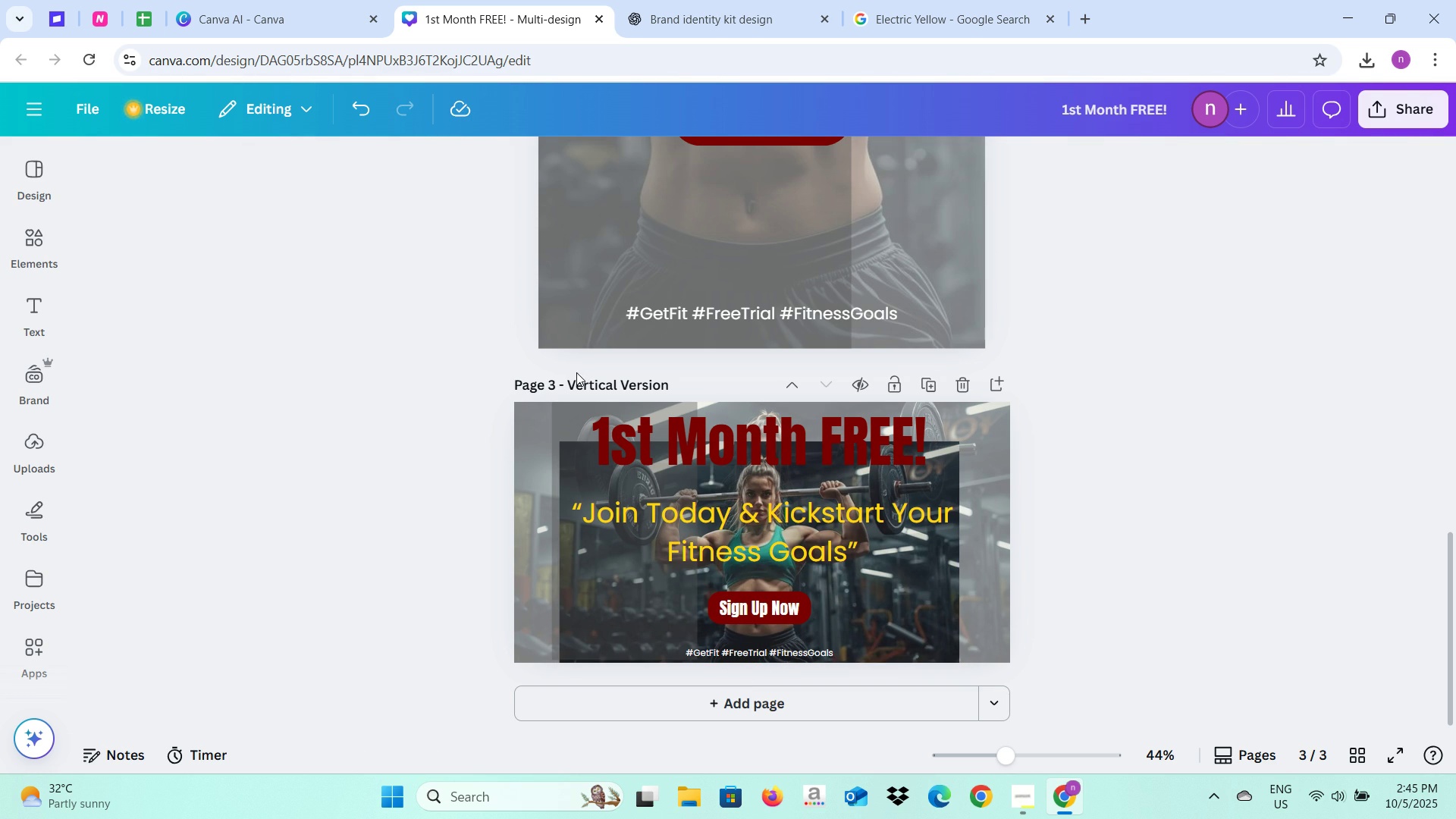 
left_click([583, 381])